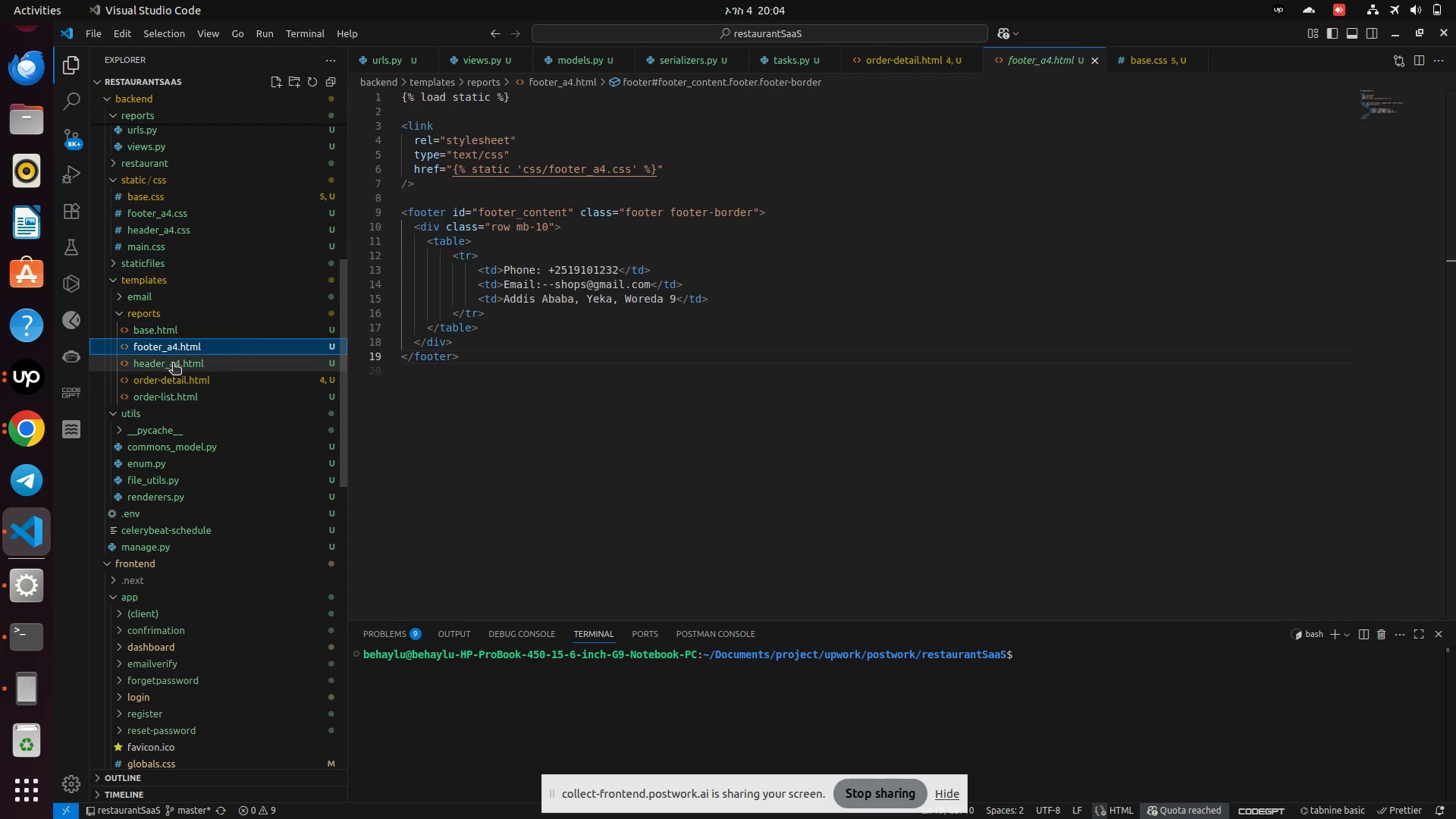 
left_click([173, 364])
 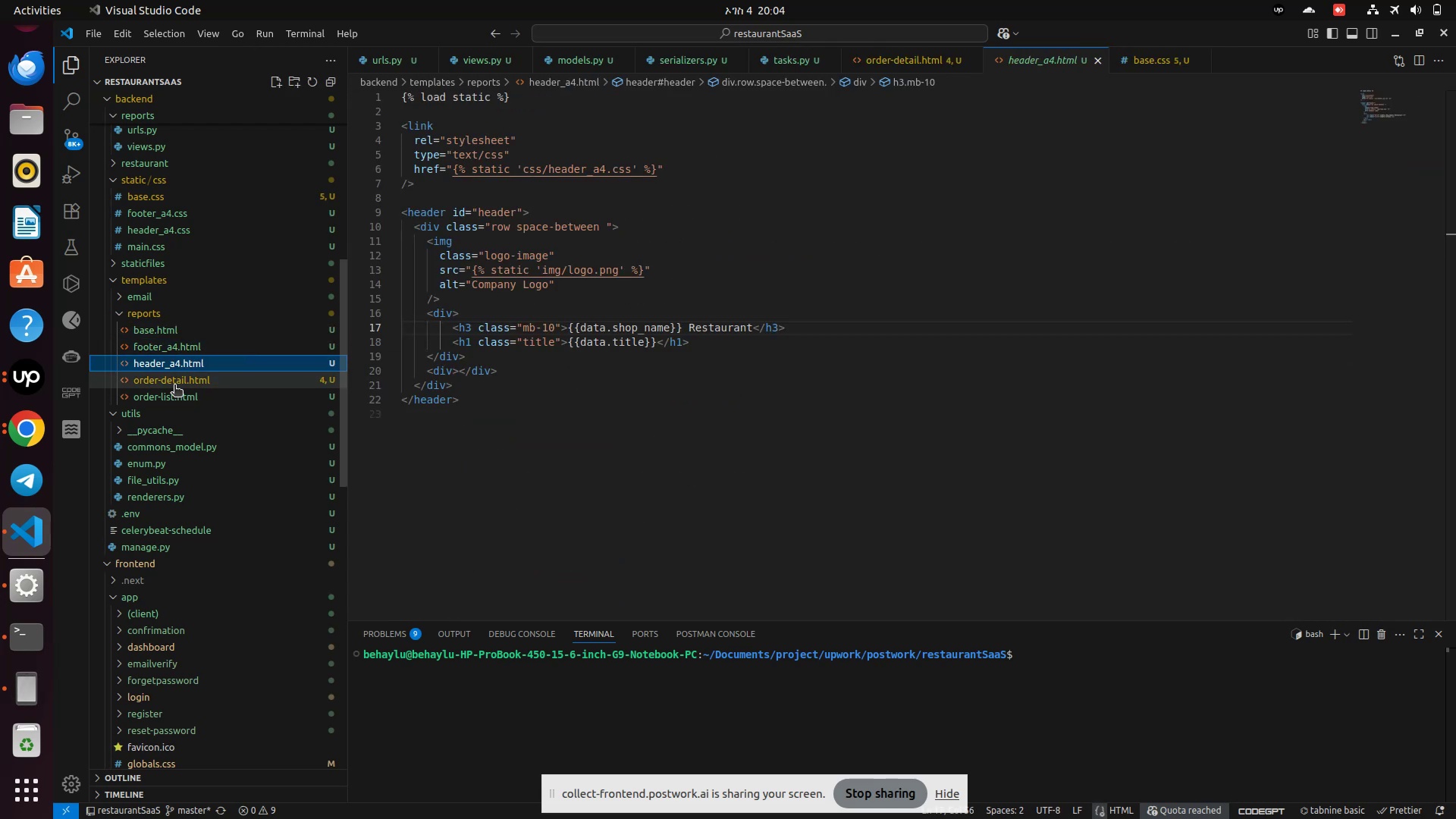 
left_click([174, 386])
 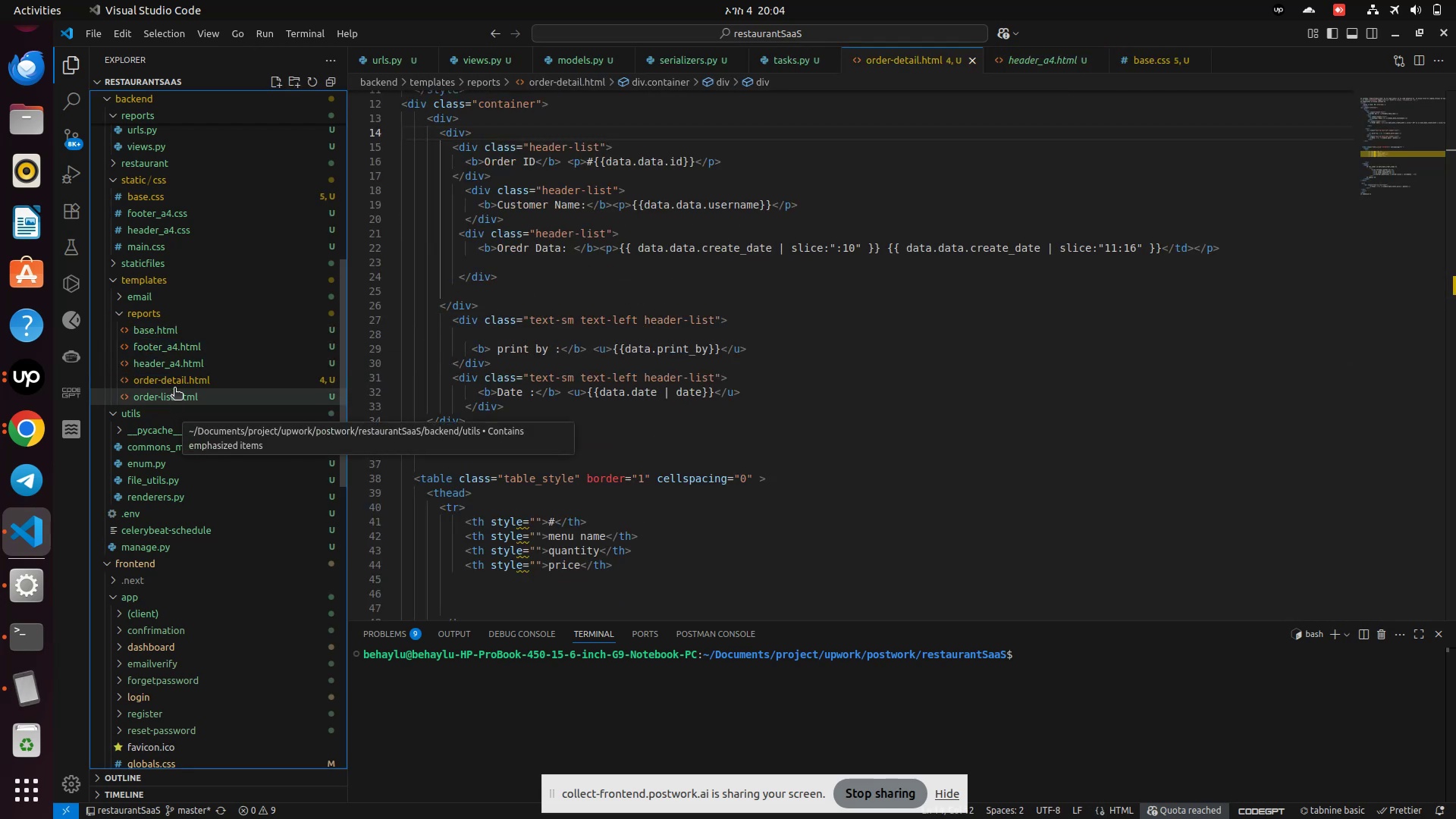 
left_click([174, 388])
 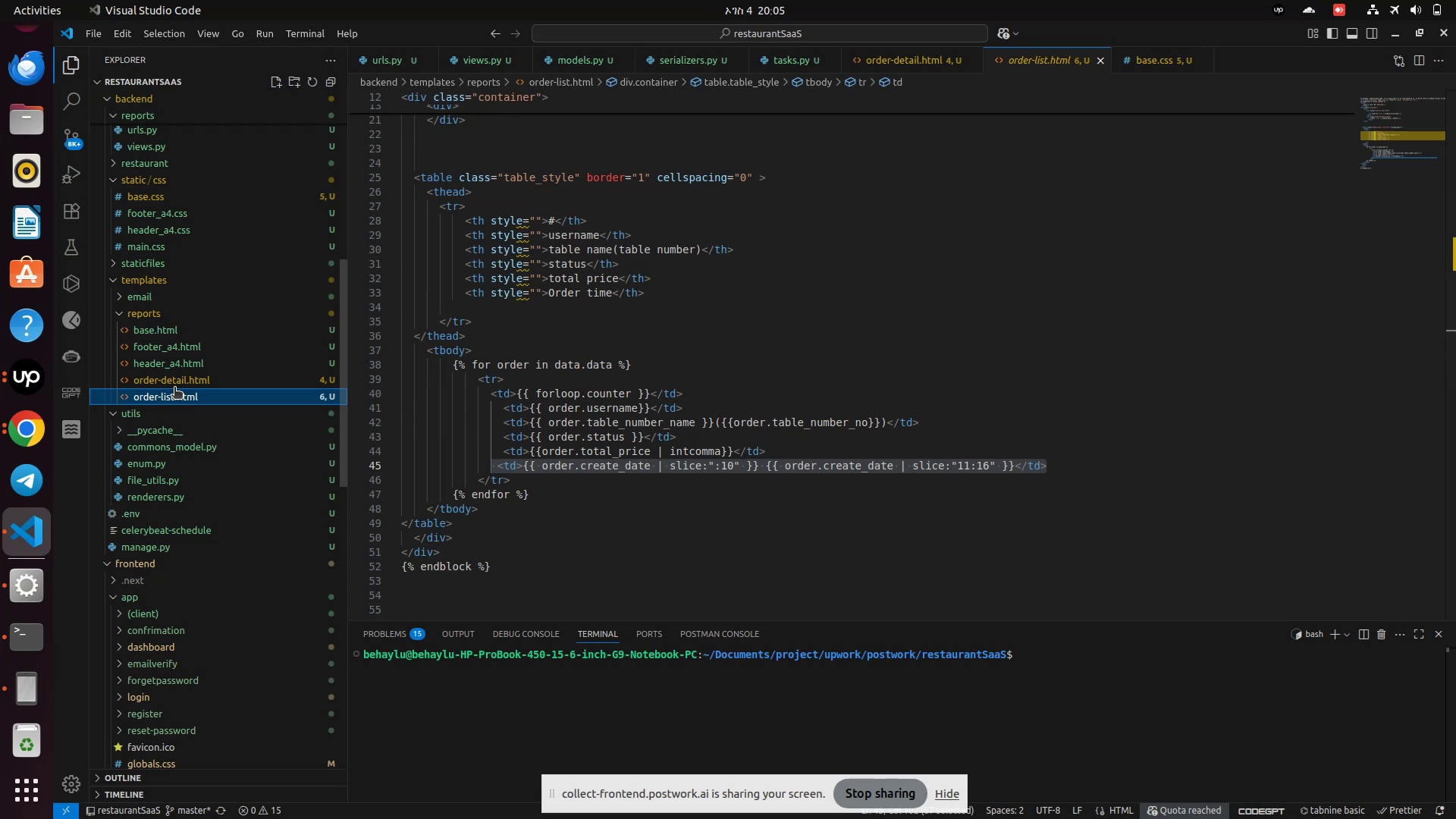 
scroll: coordinate [595, 386], scroll_direction: up, amount: 15.0
 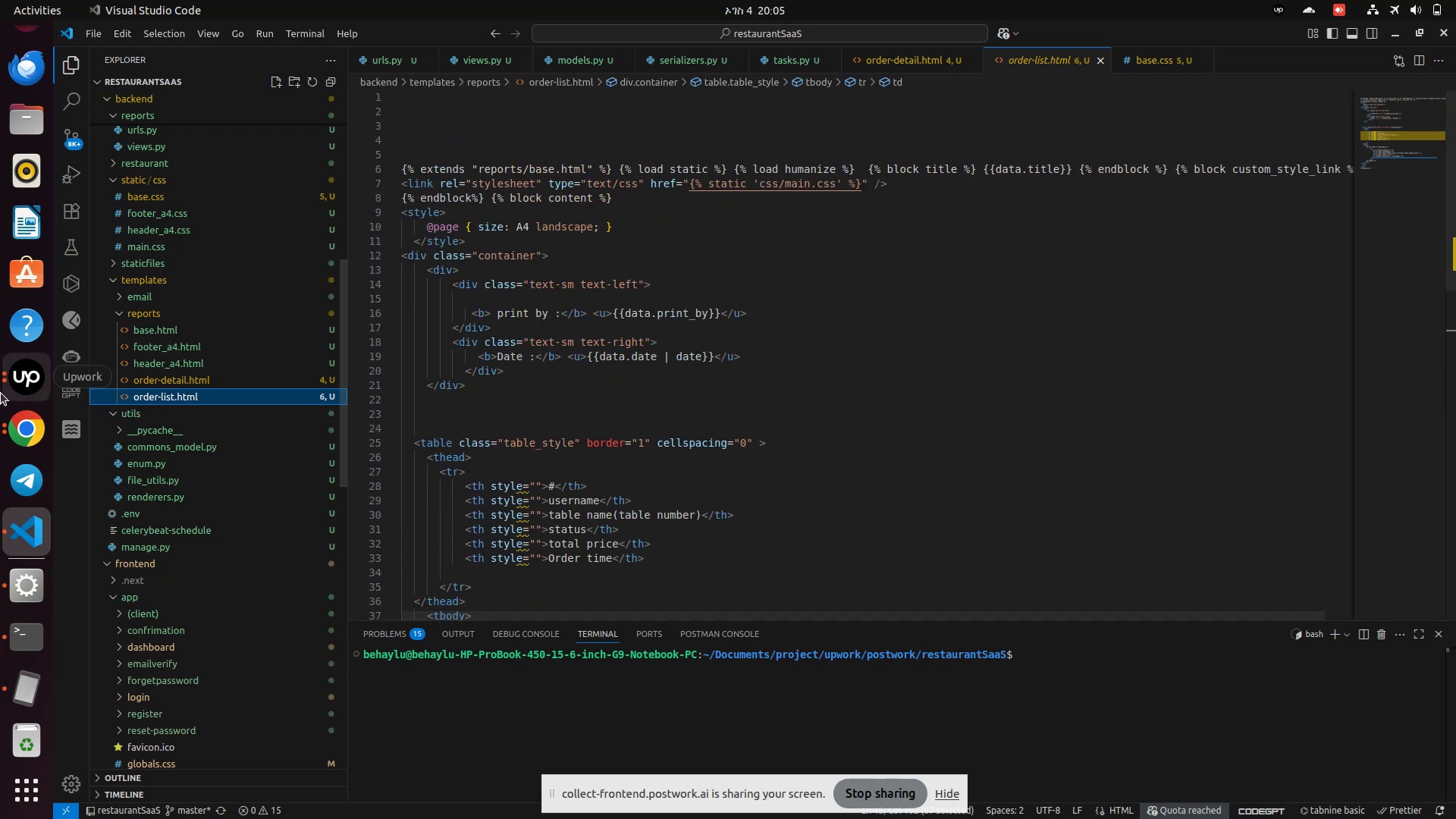 
left_click([14, 388])
 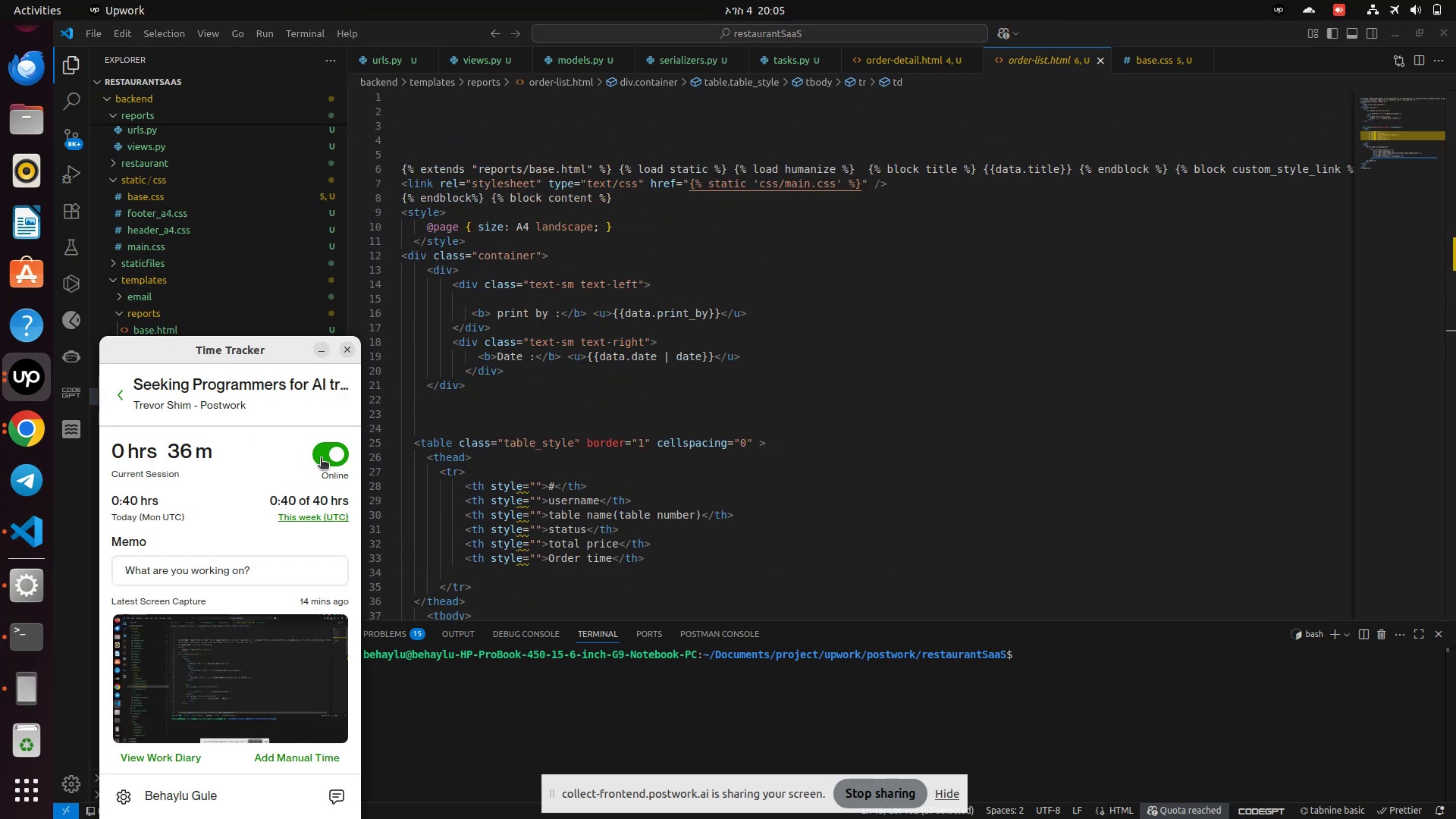 